 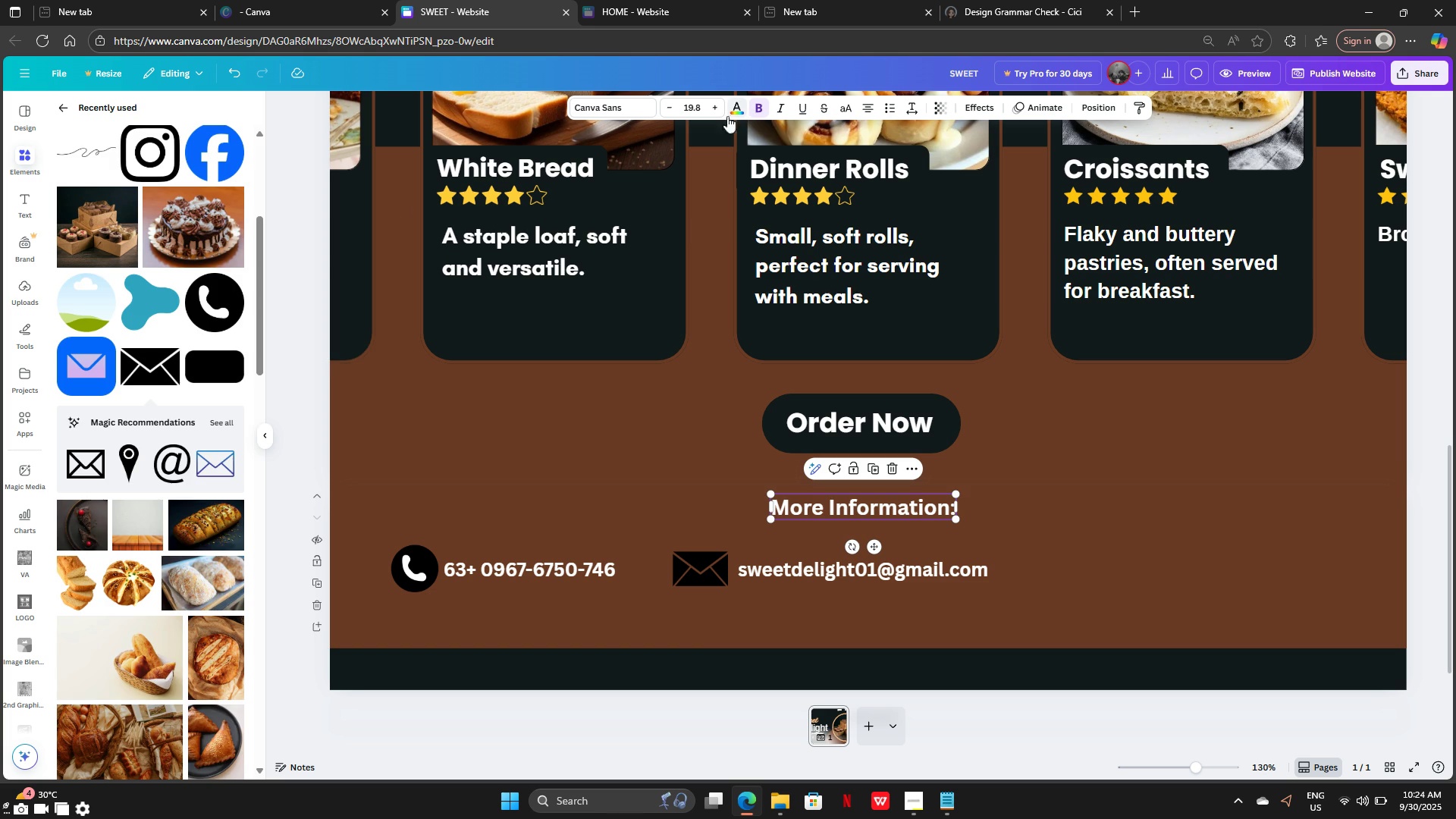 
left_click([158, 199])
 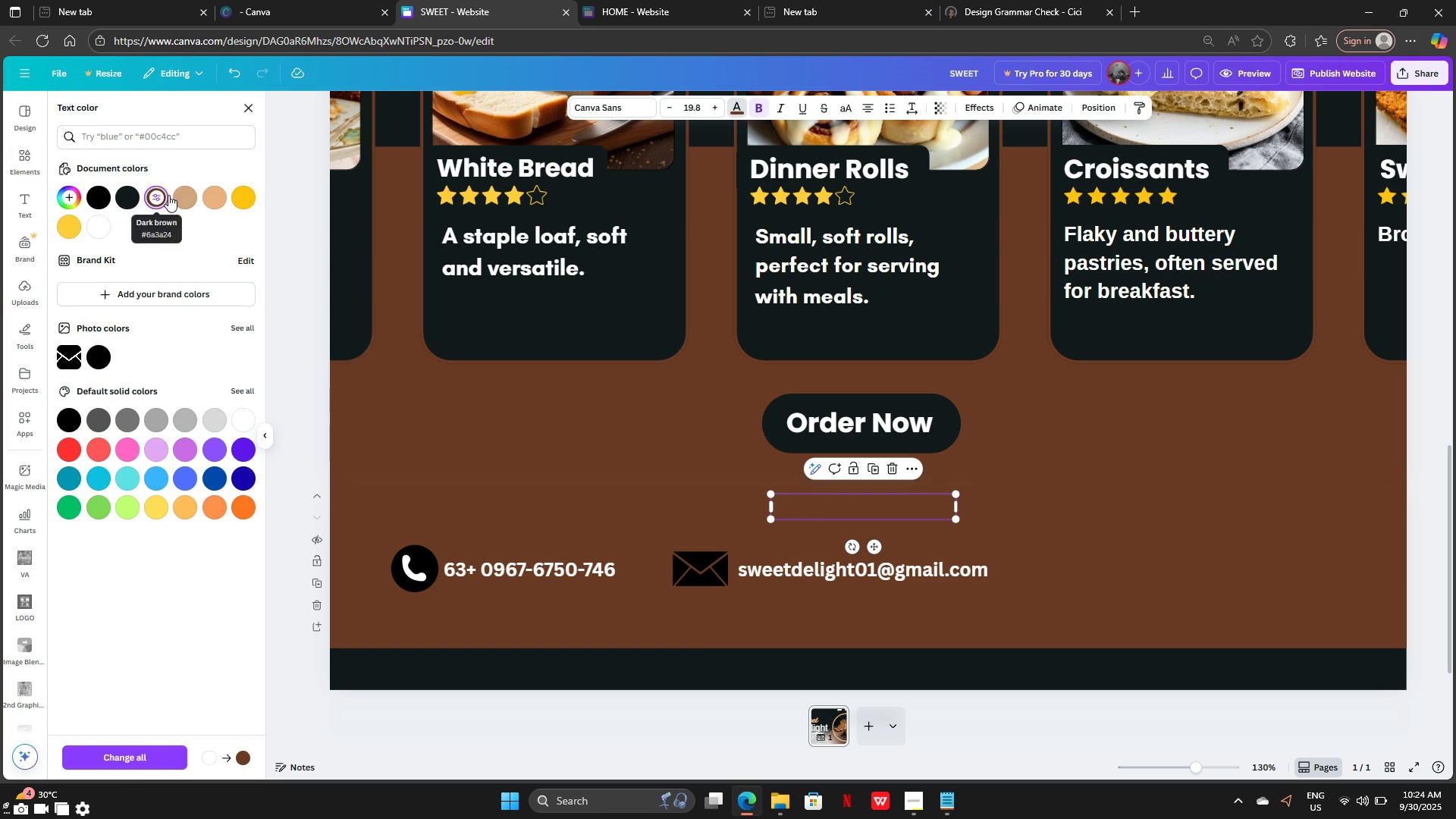 
left_click([168, 195])
 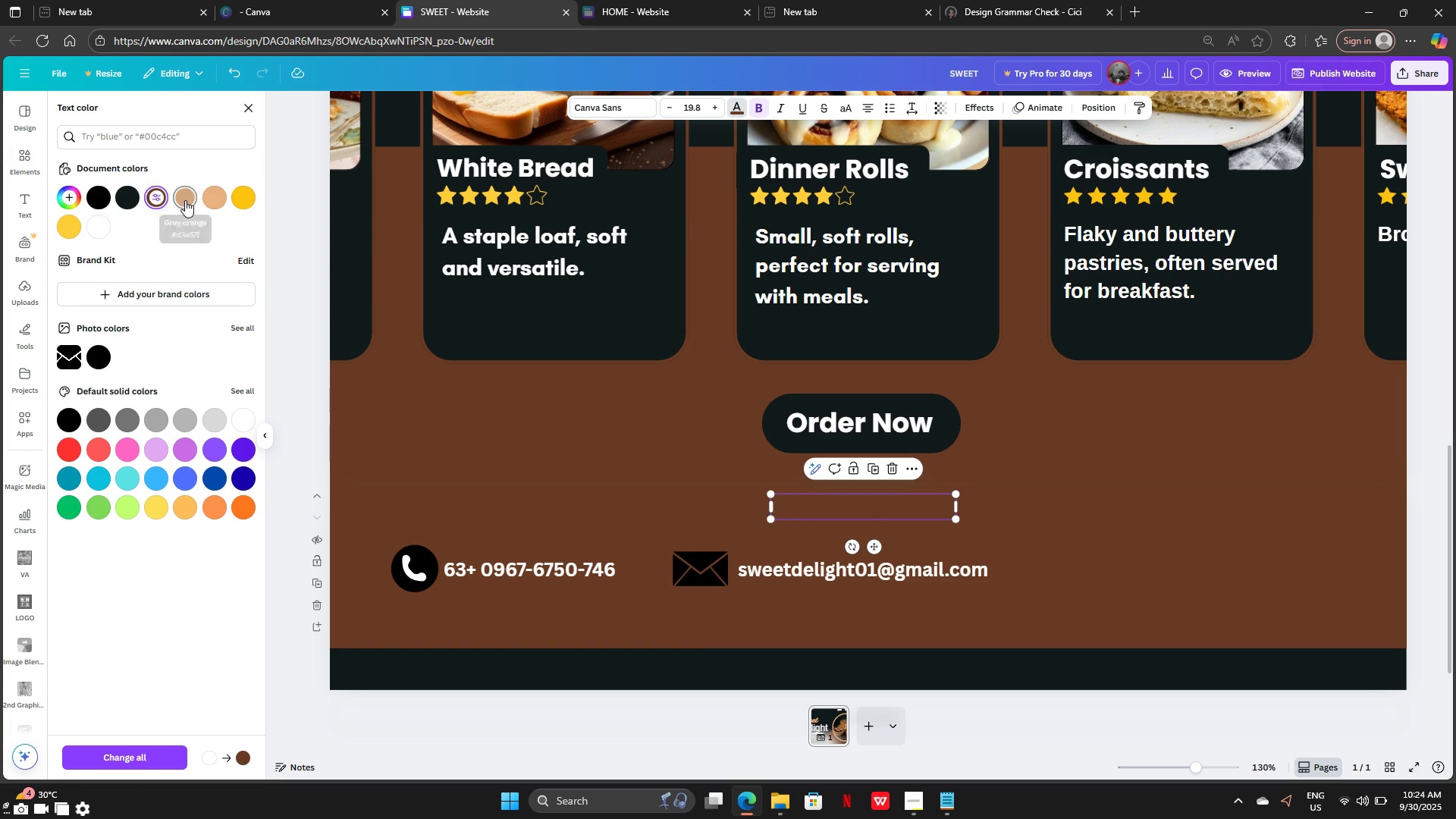 
left_click([186, 200])
 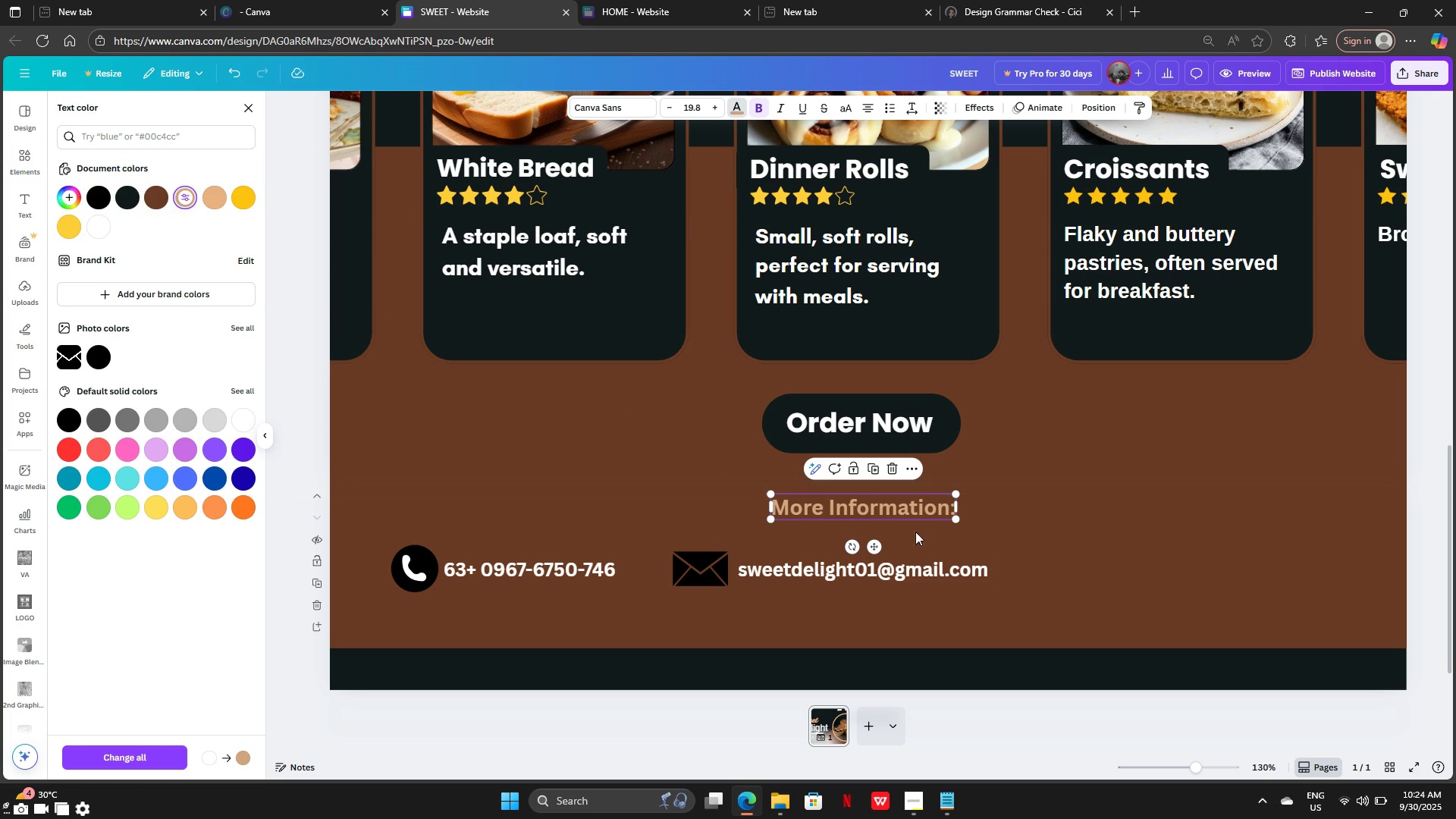 
left_click([965, 620])